 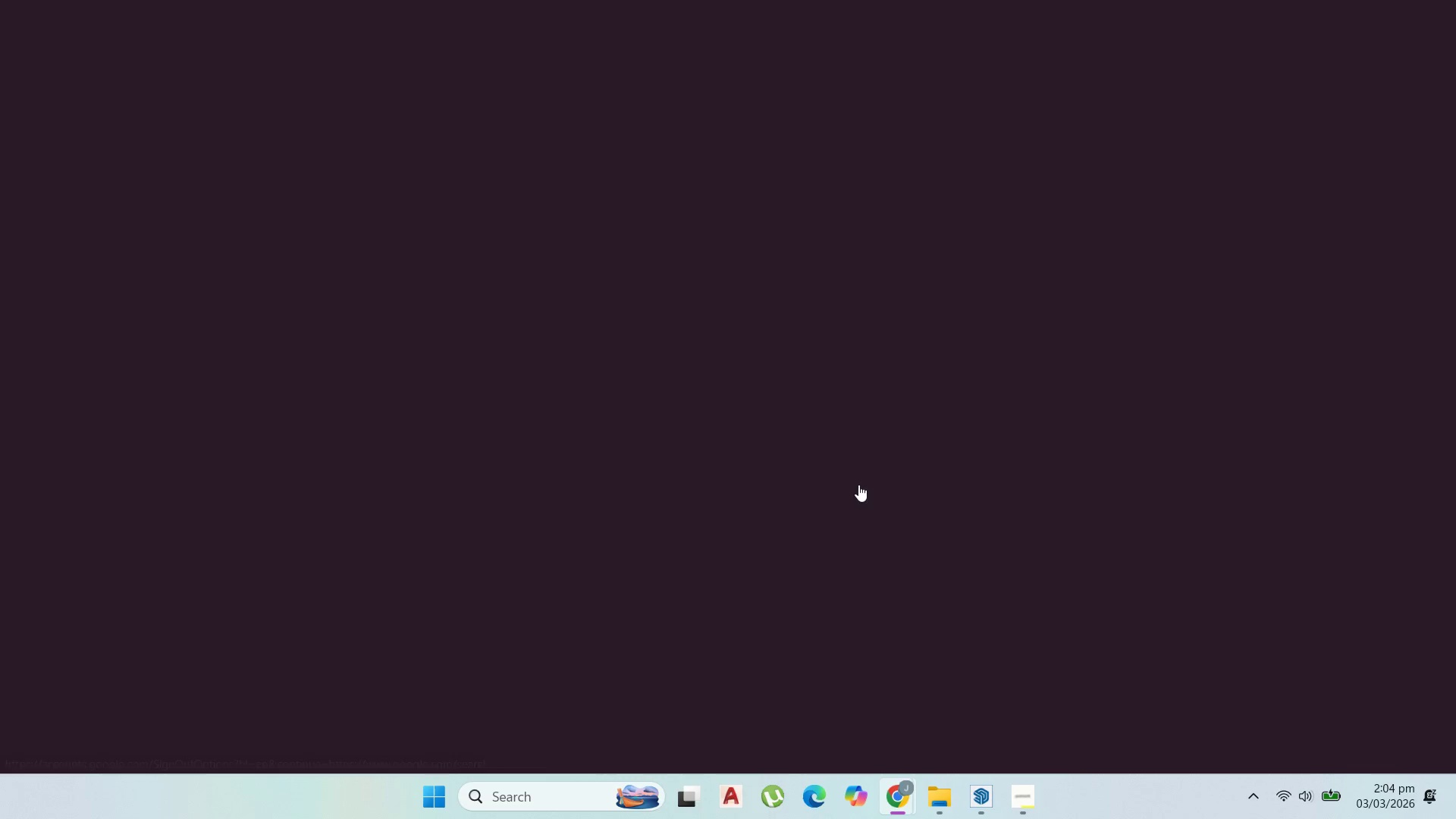 
left_click([159, 4])
 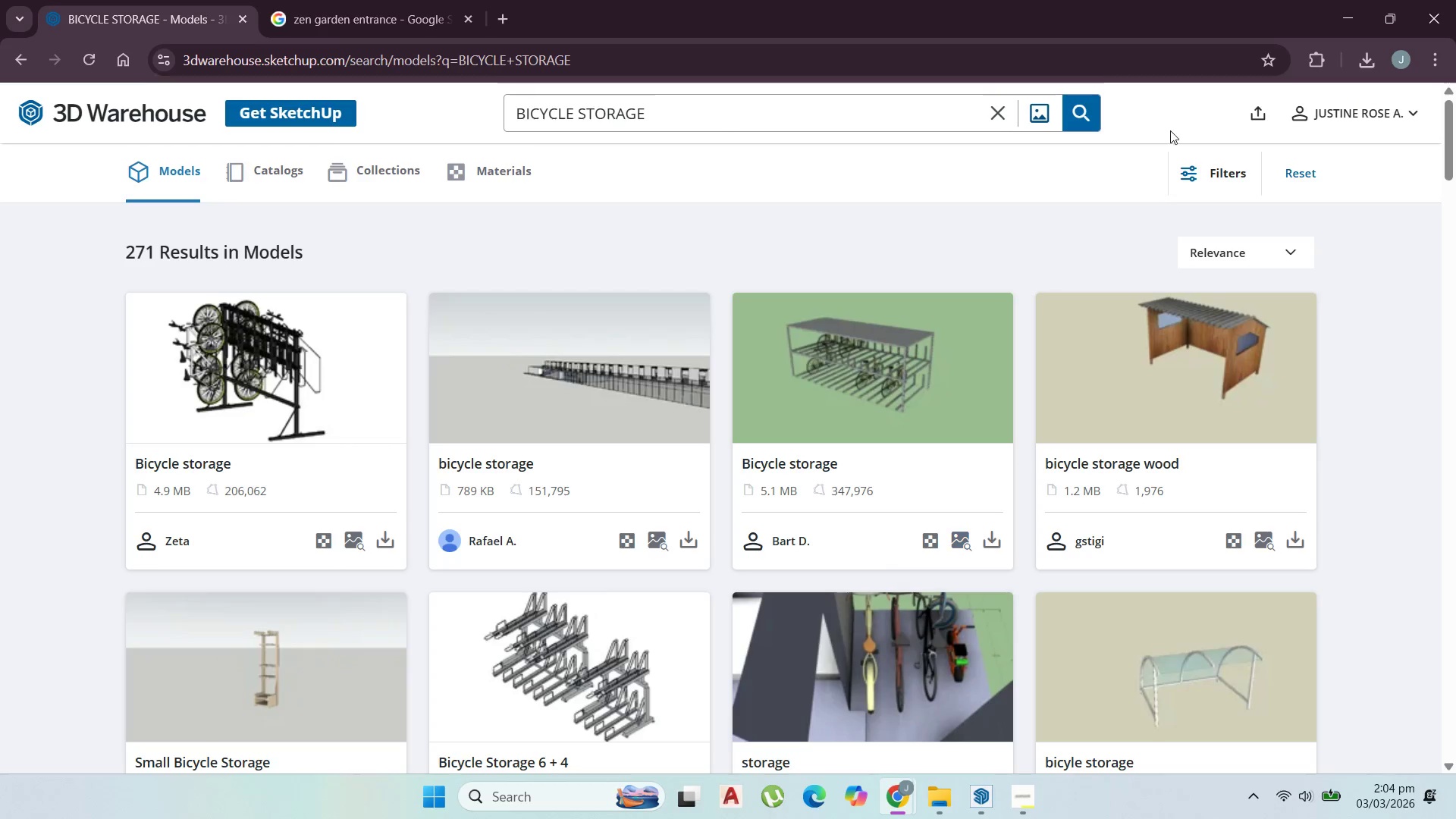 
left_click([1359, 50])
 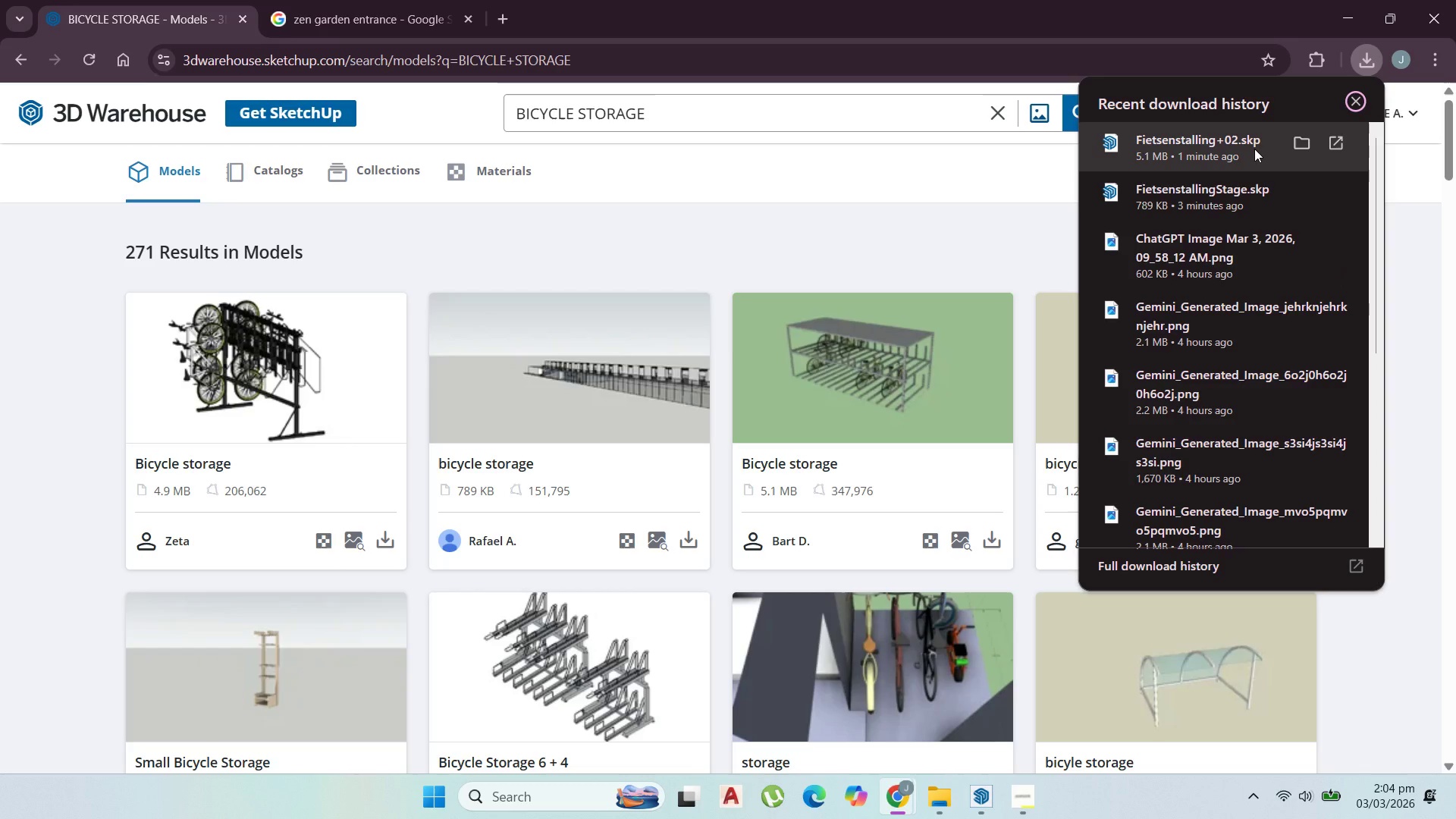 
wait(5.66)
 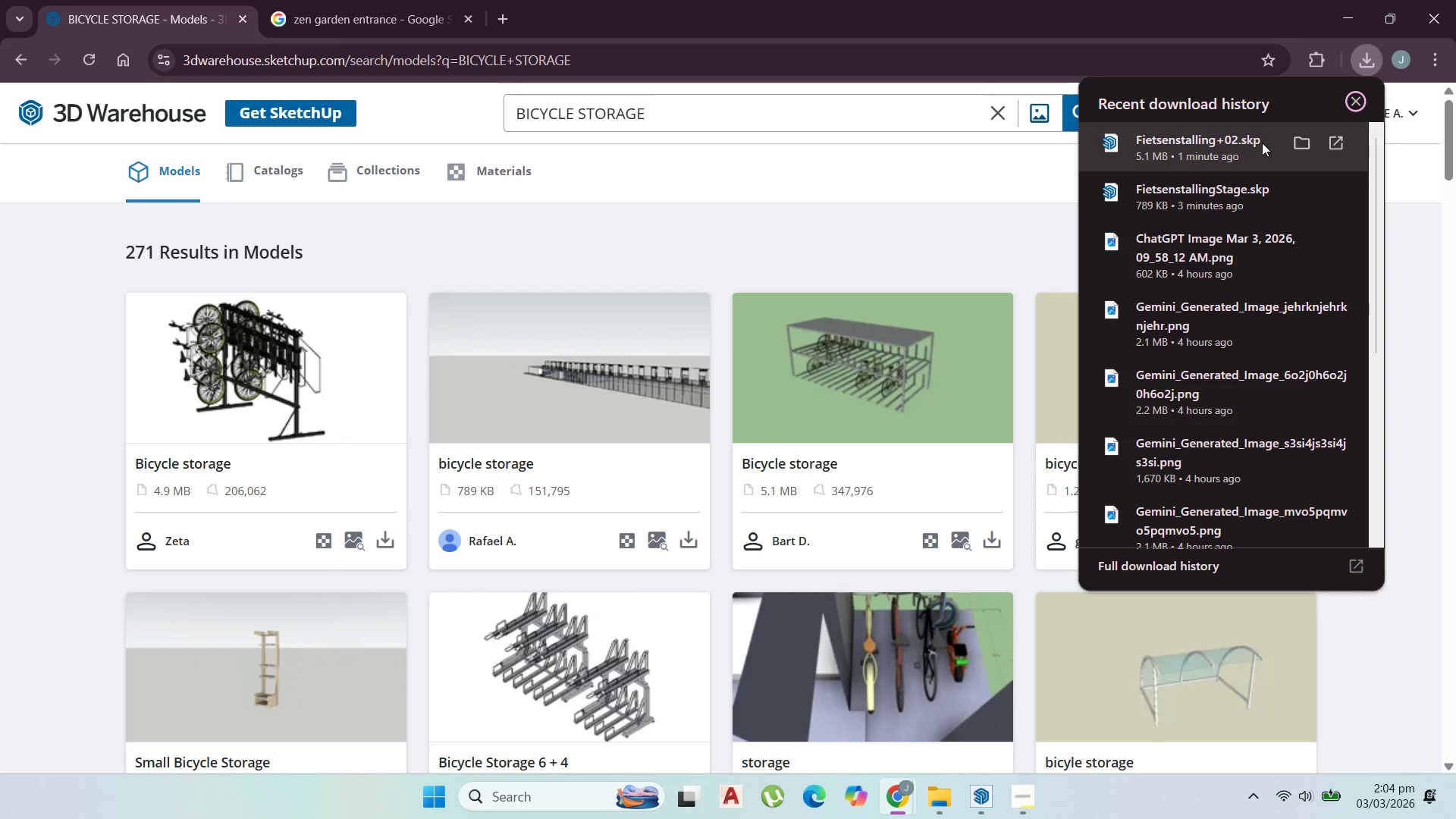 
left_click([1231, 151])
 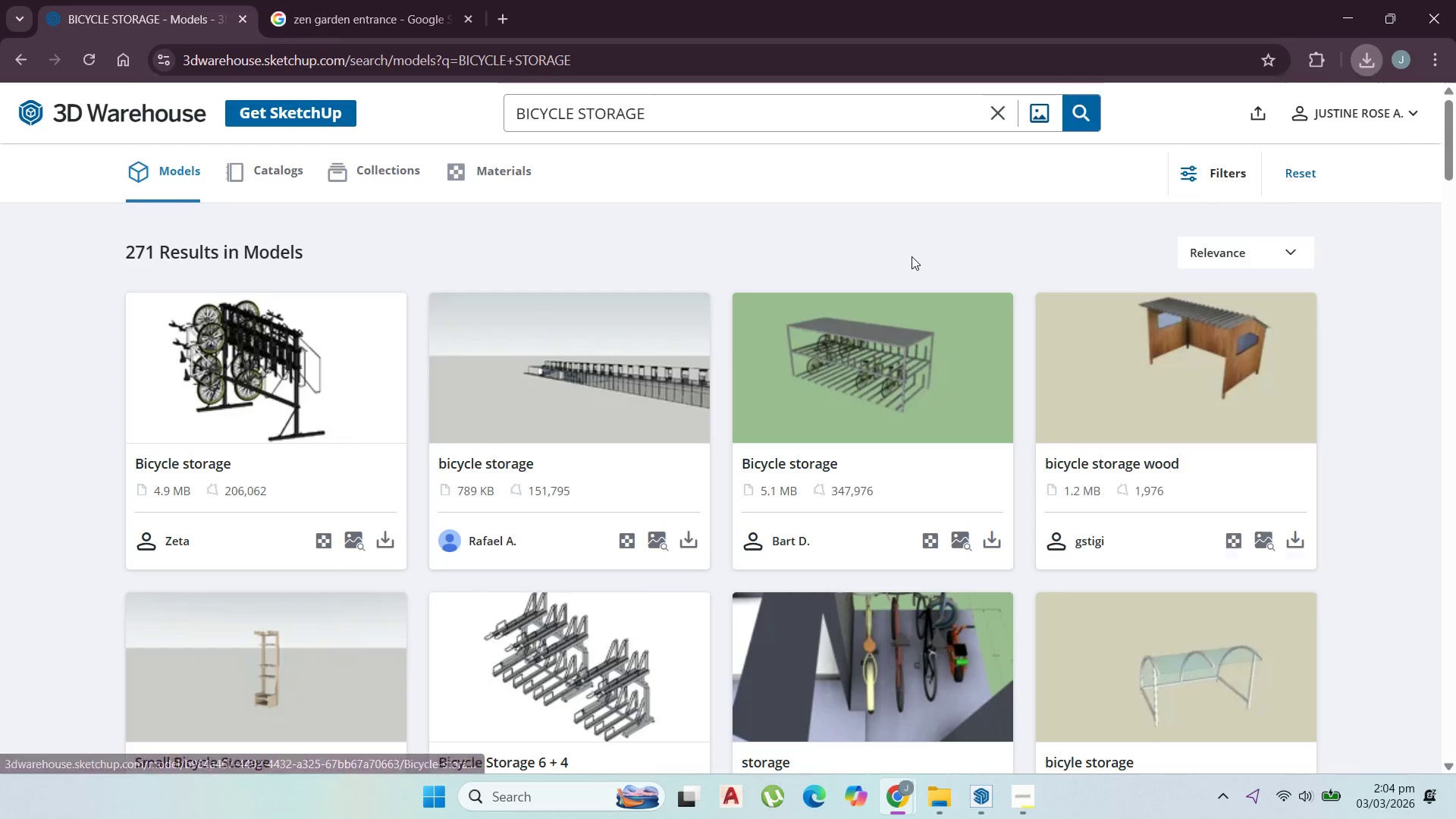 
scroll: coordinate [937, 284], scroll_direction: down, amount: 11.0
 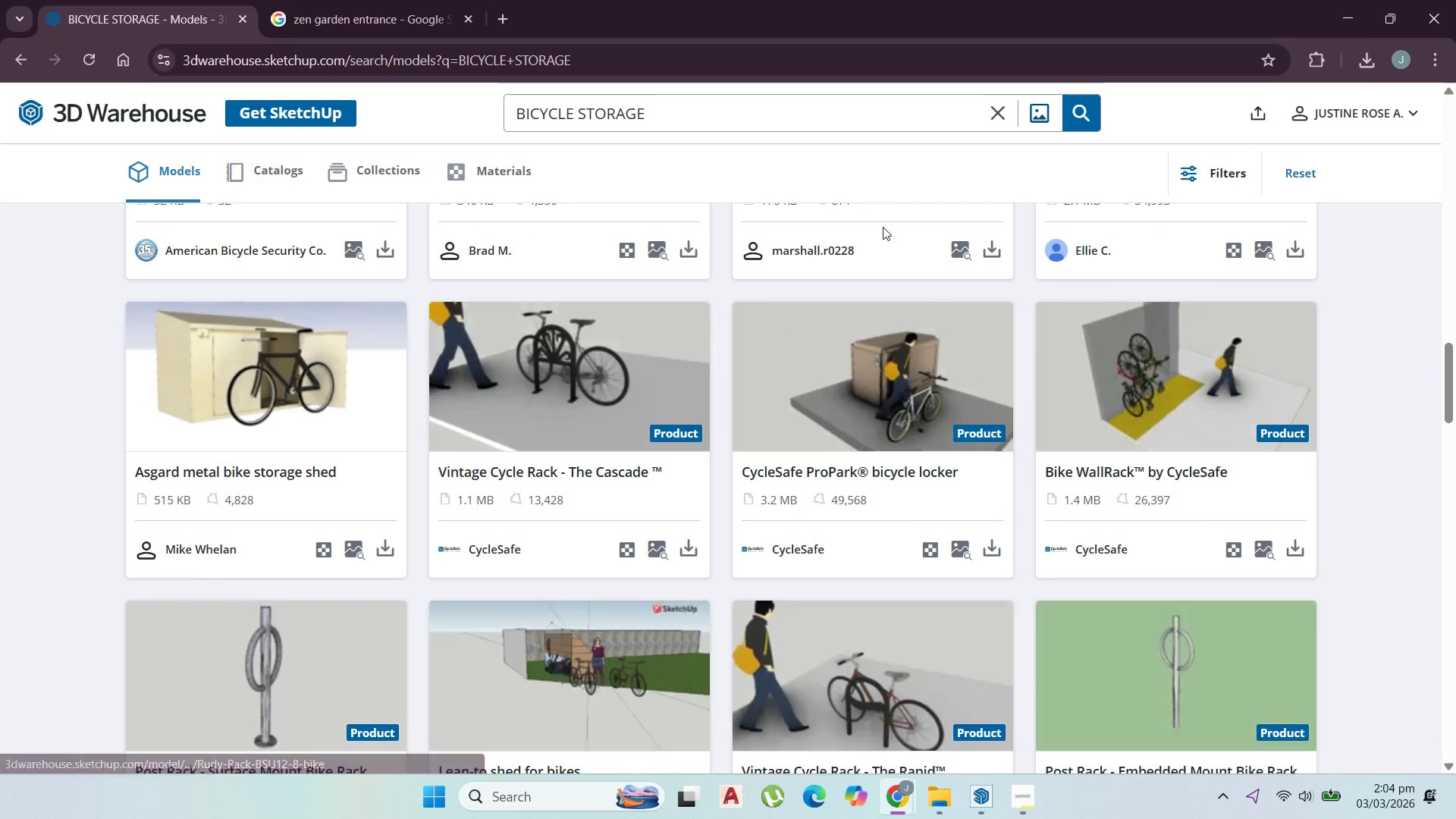 
scroll: coordinate [889, 313], scroll_direction: up, amount: 6.0
 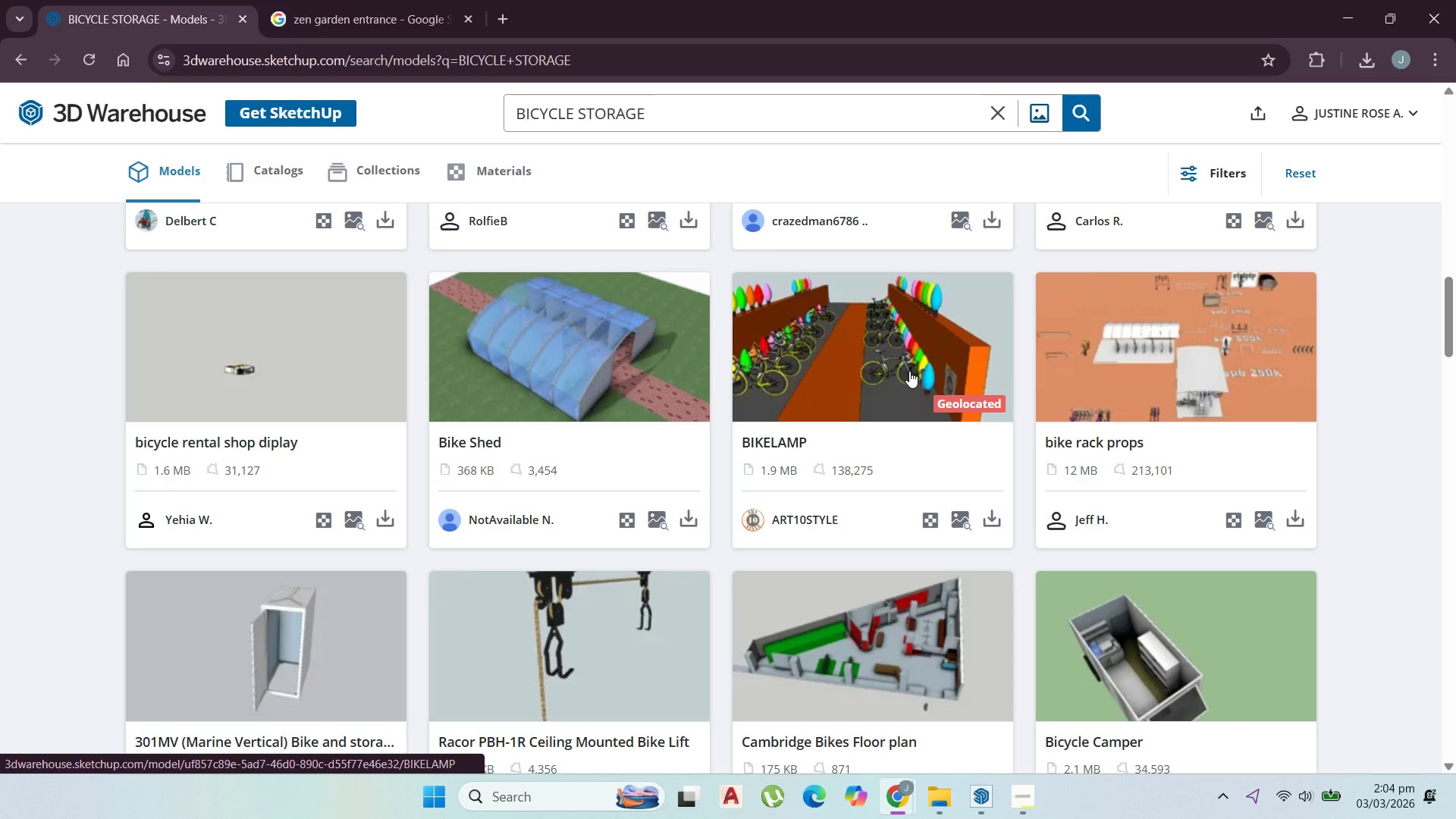 
scroll: coordinate [909, 384], scroll_direction: down, amount: 10.0
 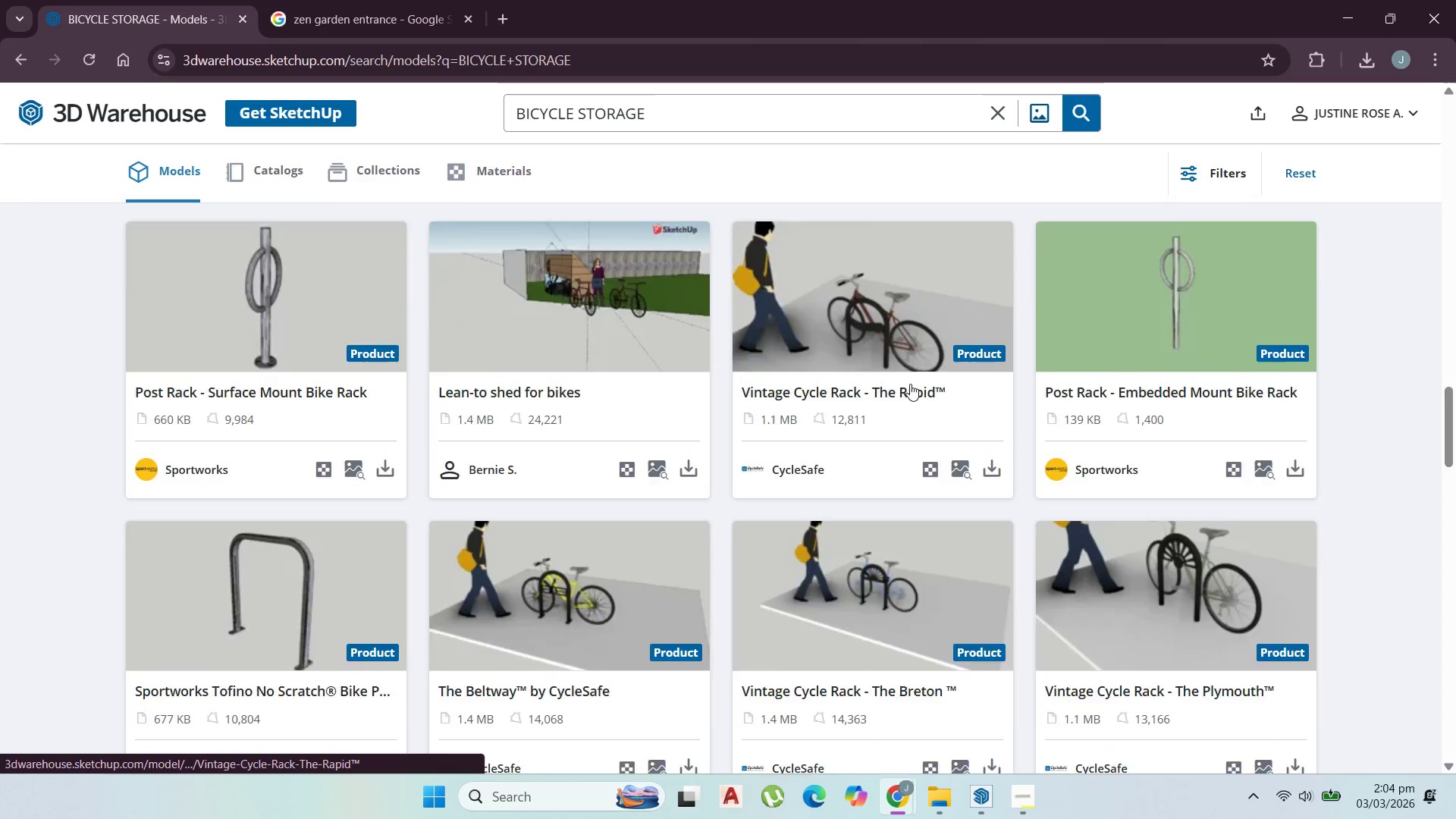 
scroll: coordinate [910, 384], scroll_direction: none, amount: 0.0
 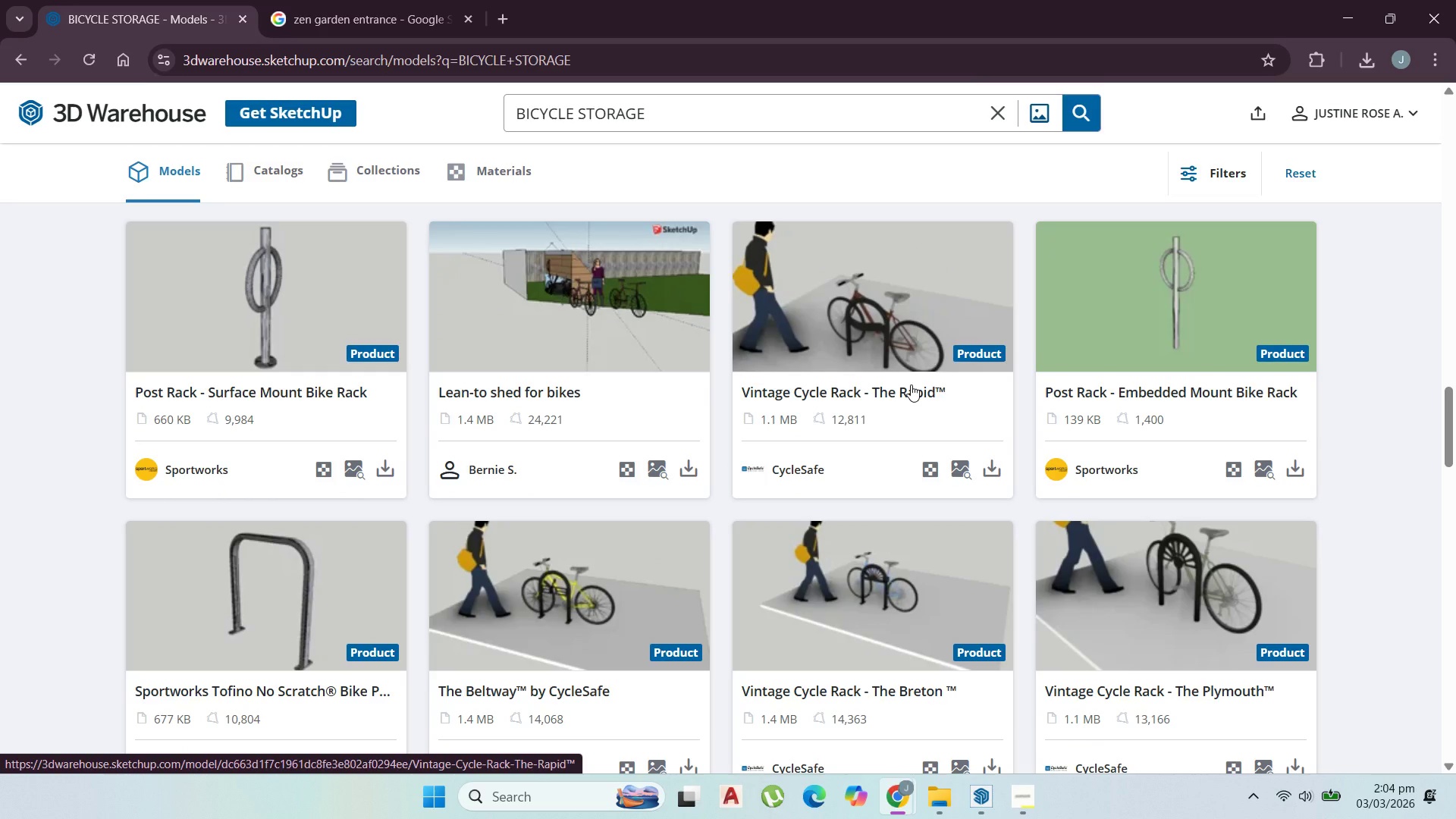 
scroll: coordinate [926, 350], scroll_direction: down, amount: 11.0
 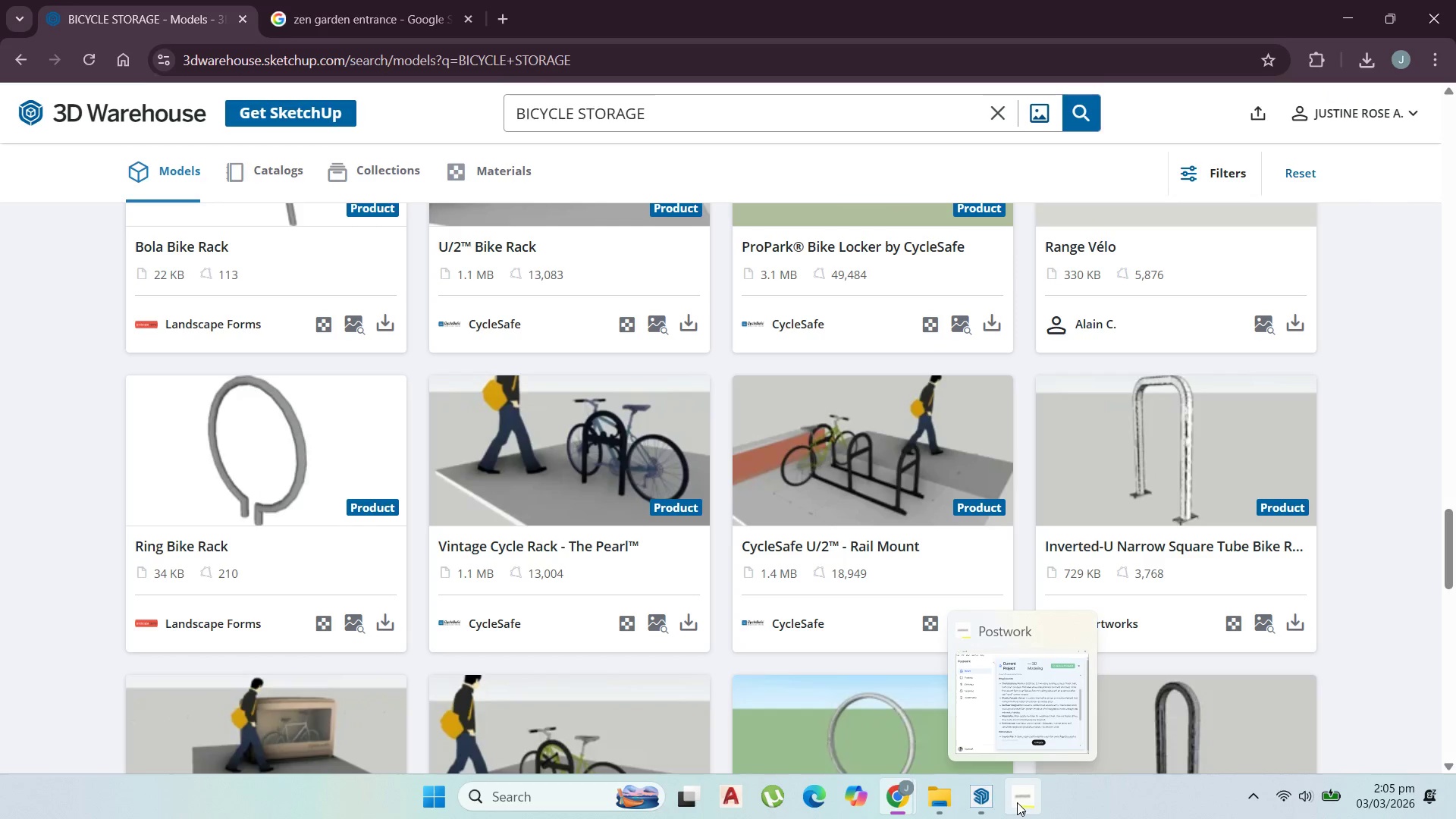 
left_click([989, 795])
 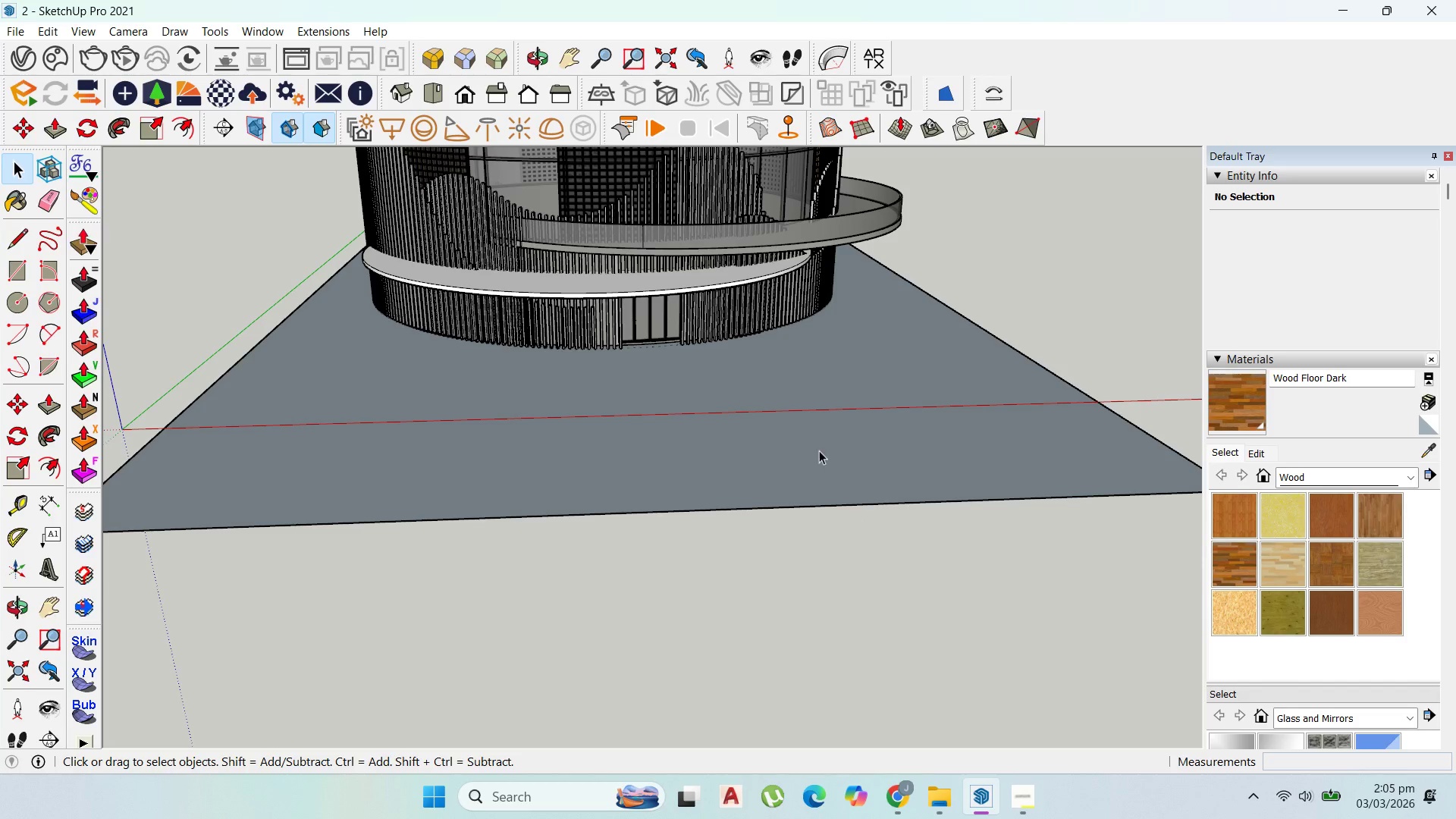 
scroll: coordinate [819, 450], scroll_direction: down, amount: 3.0
 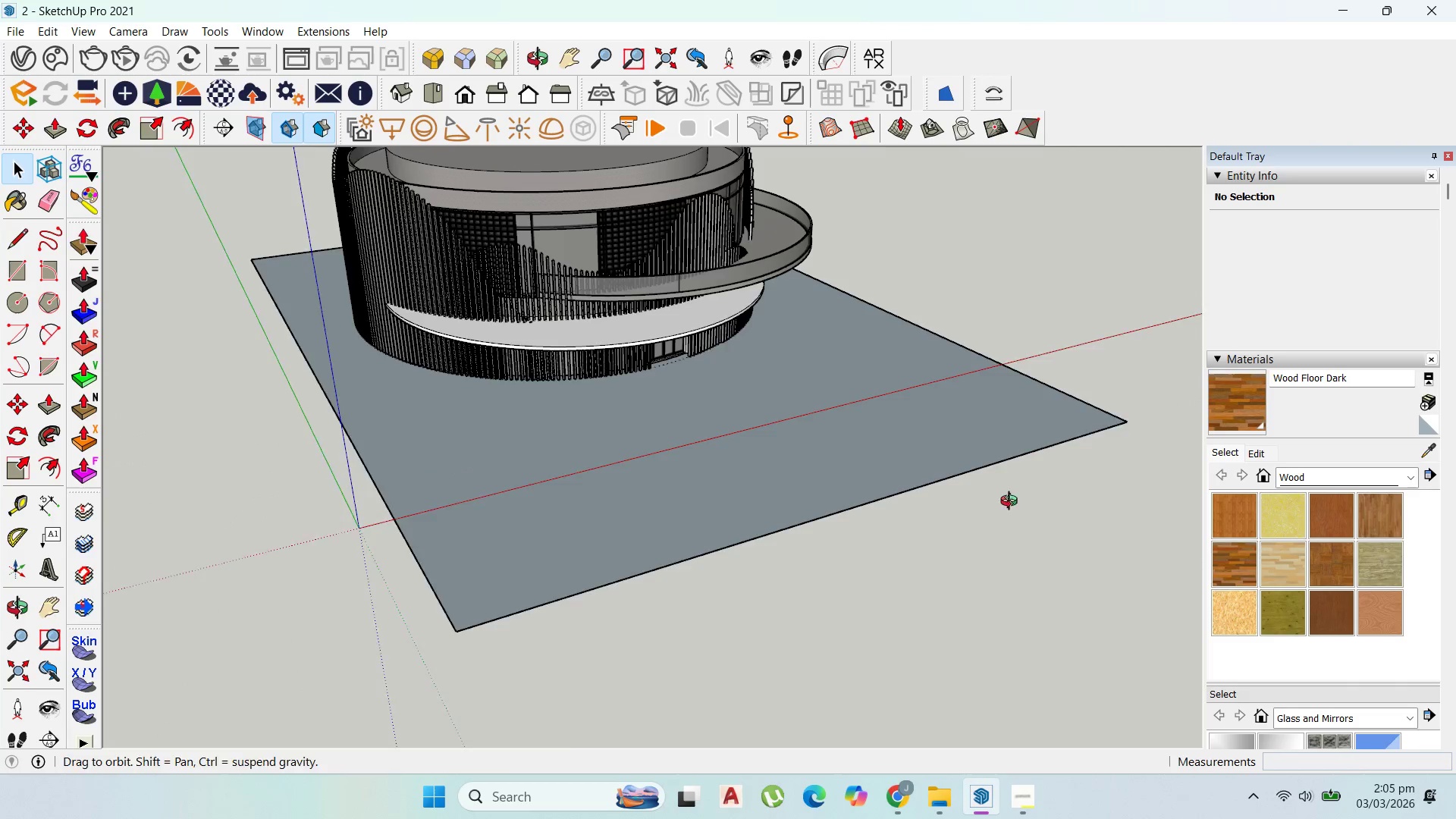 
left_click([787, 482])
 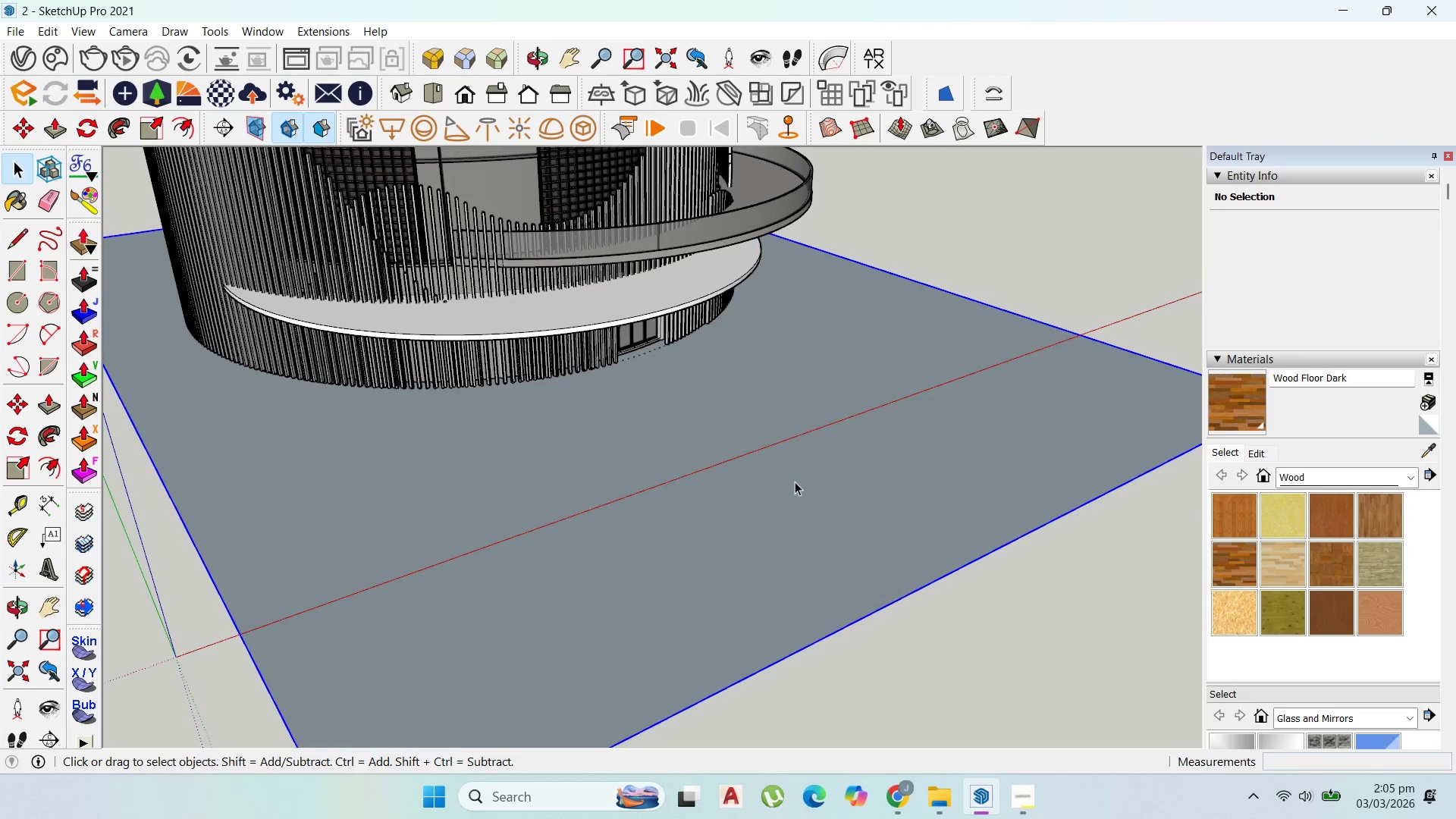 
scroll: coordinate [758, 443], scroll_direction: up, amount: 5.0
 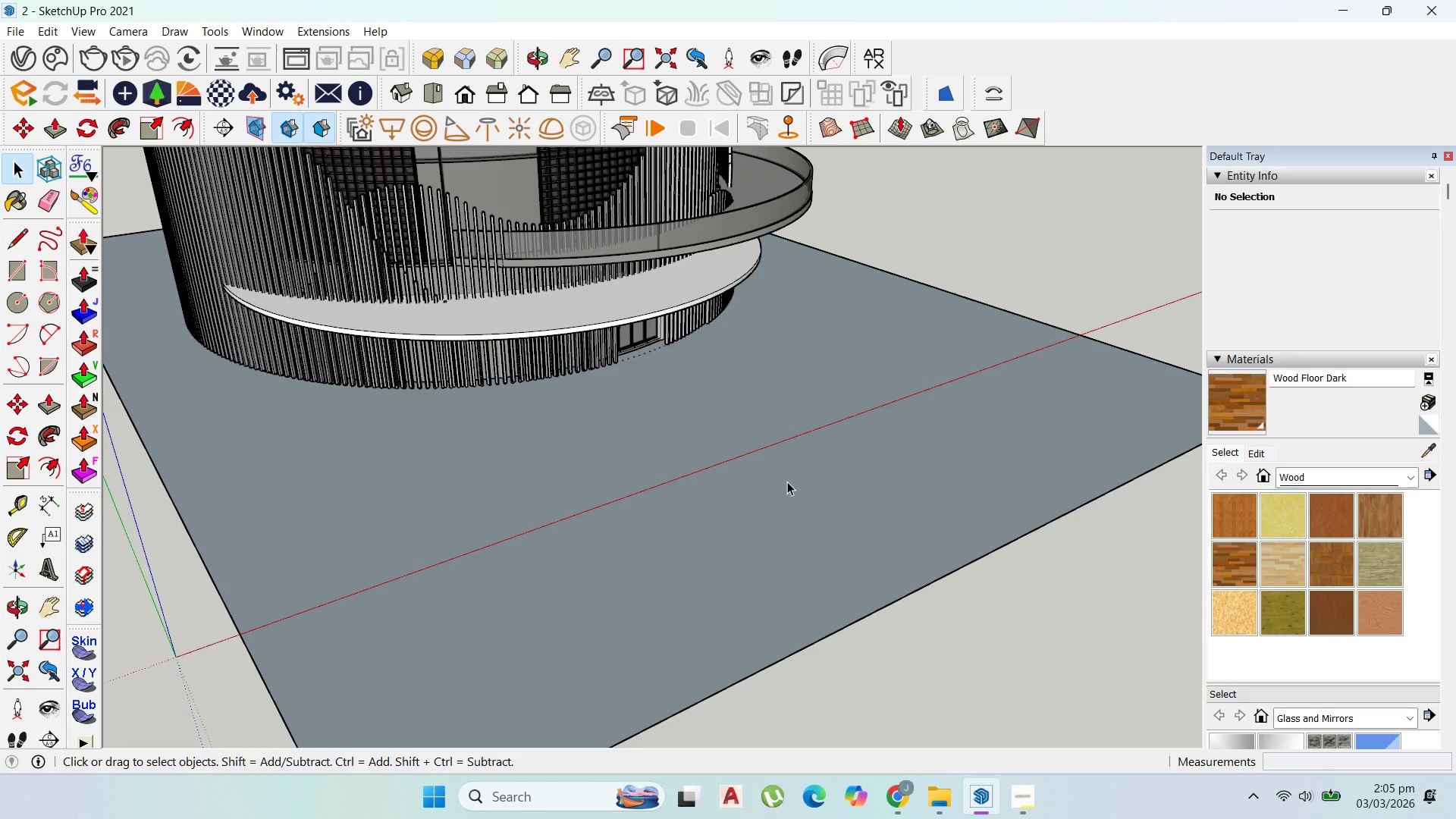 
scroll: coordinate [795, 482], scroll_direction: down, amount: 4.0
 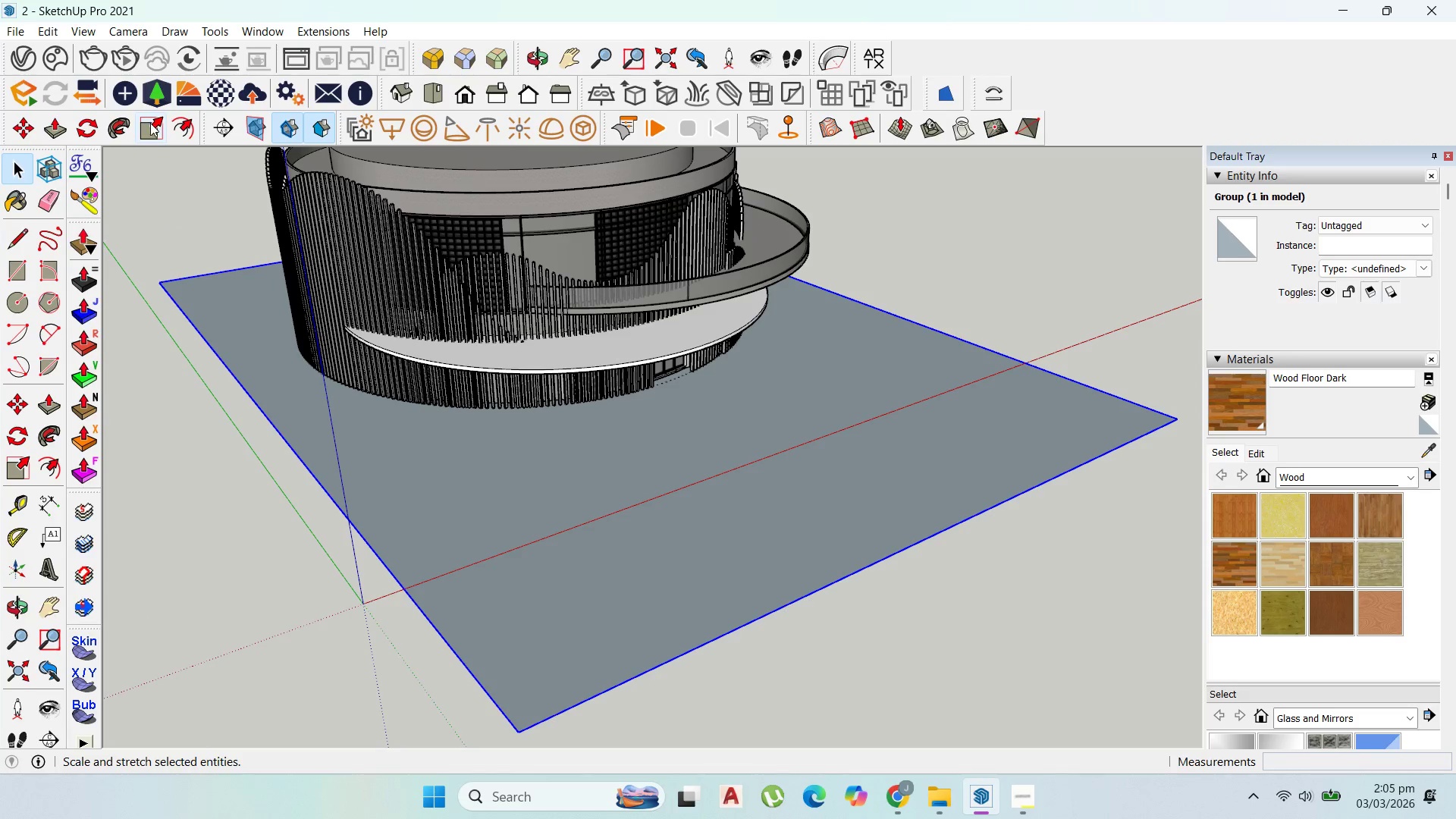 
left_click([150, 127])
 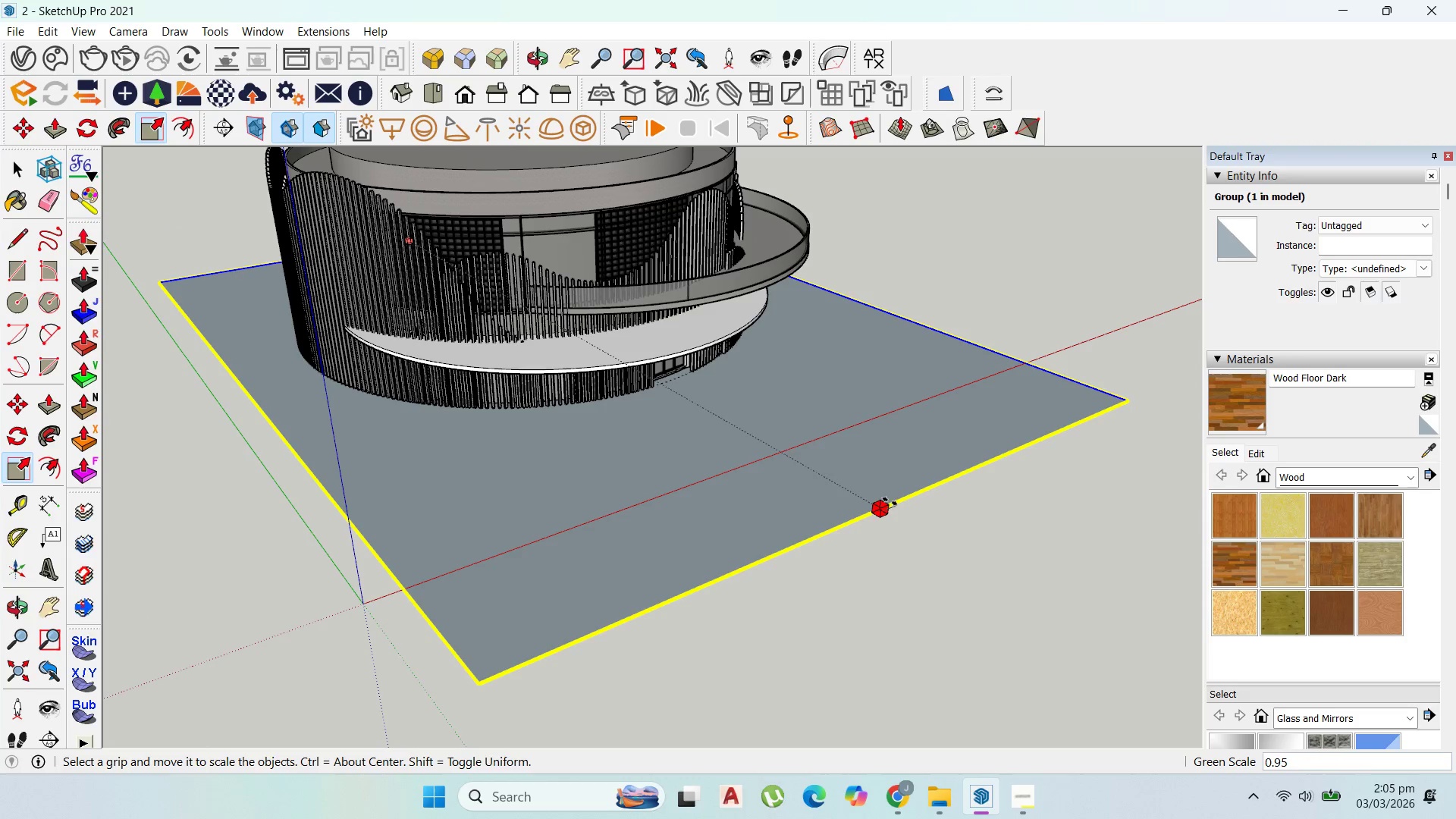 
left_click([881, 497])
 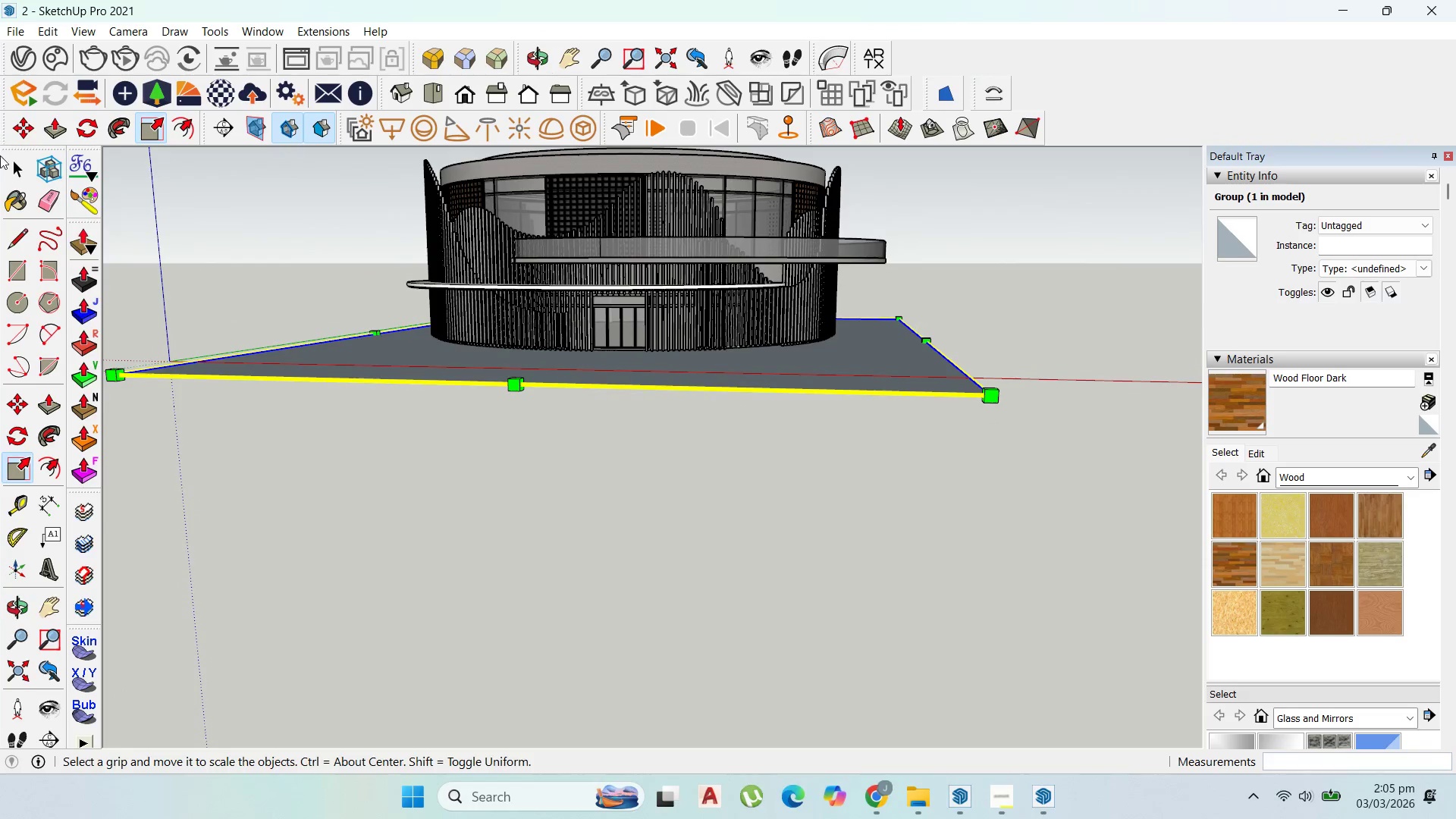 
left_click([11, 161])
 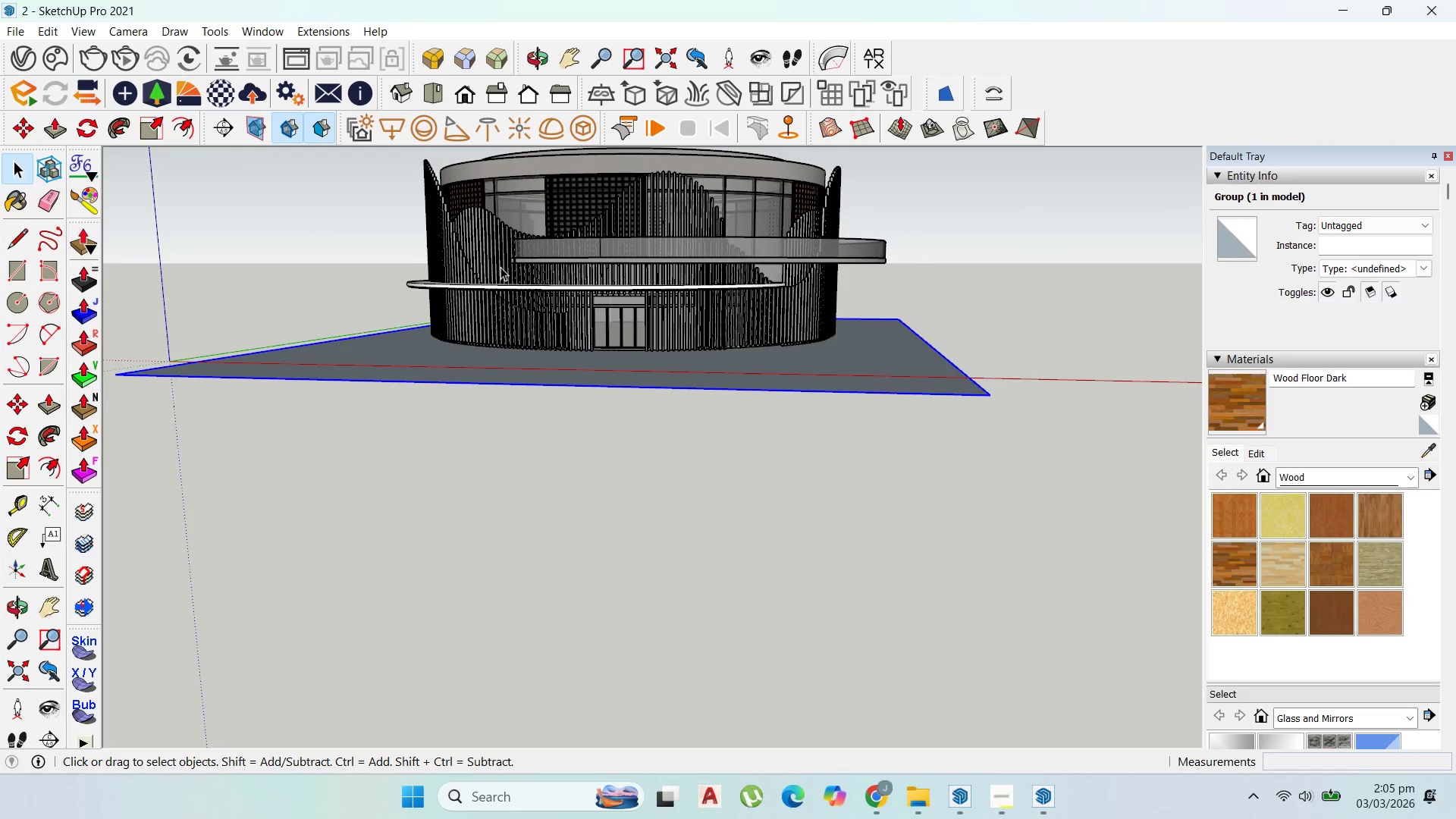 
scroll: coordinate [324, 323], scroll_direction: up, amount: 6.0
 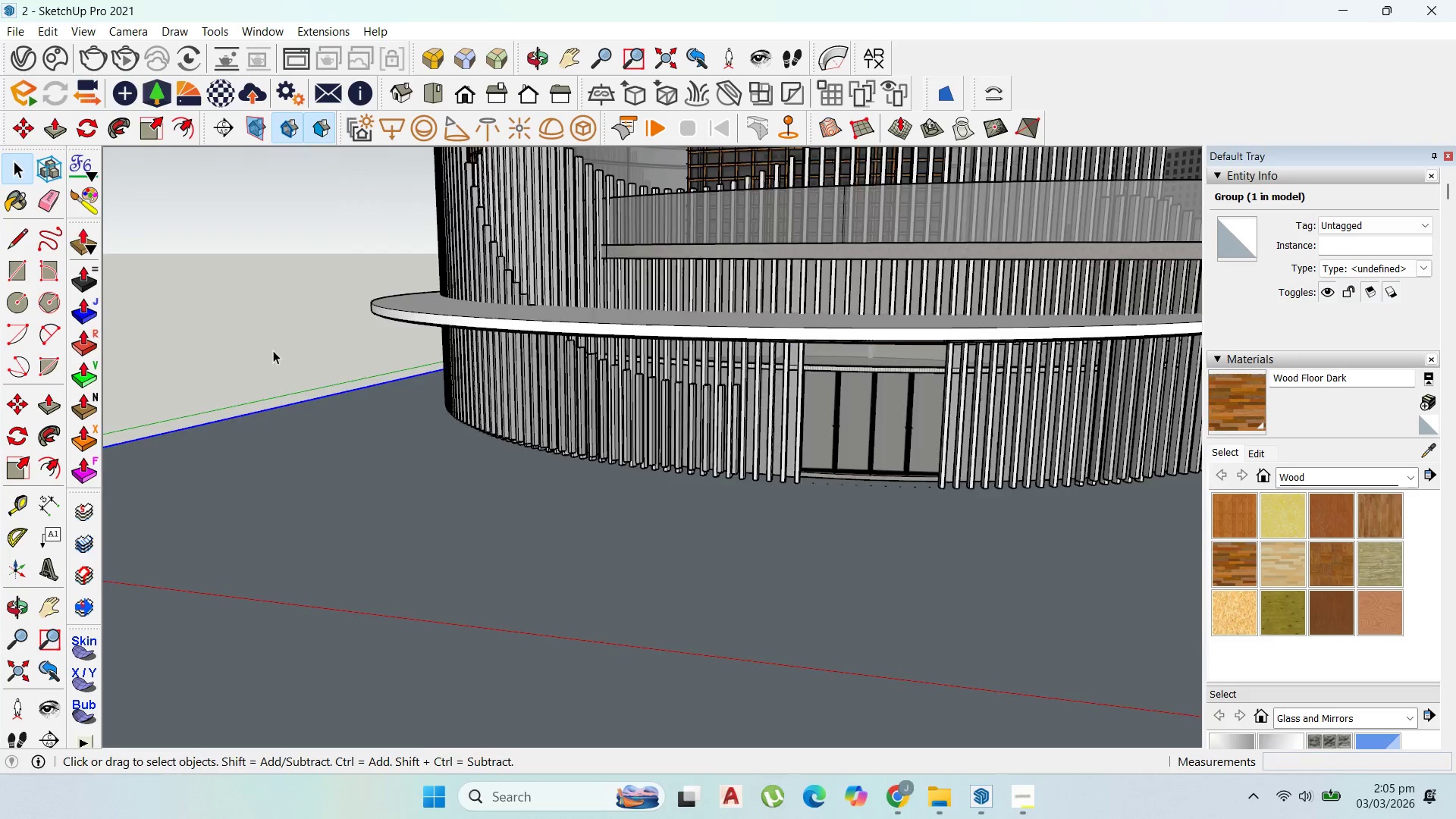 
scroll: coordinate [590, 534], scroll_direction: down, amount: 15.0
 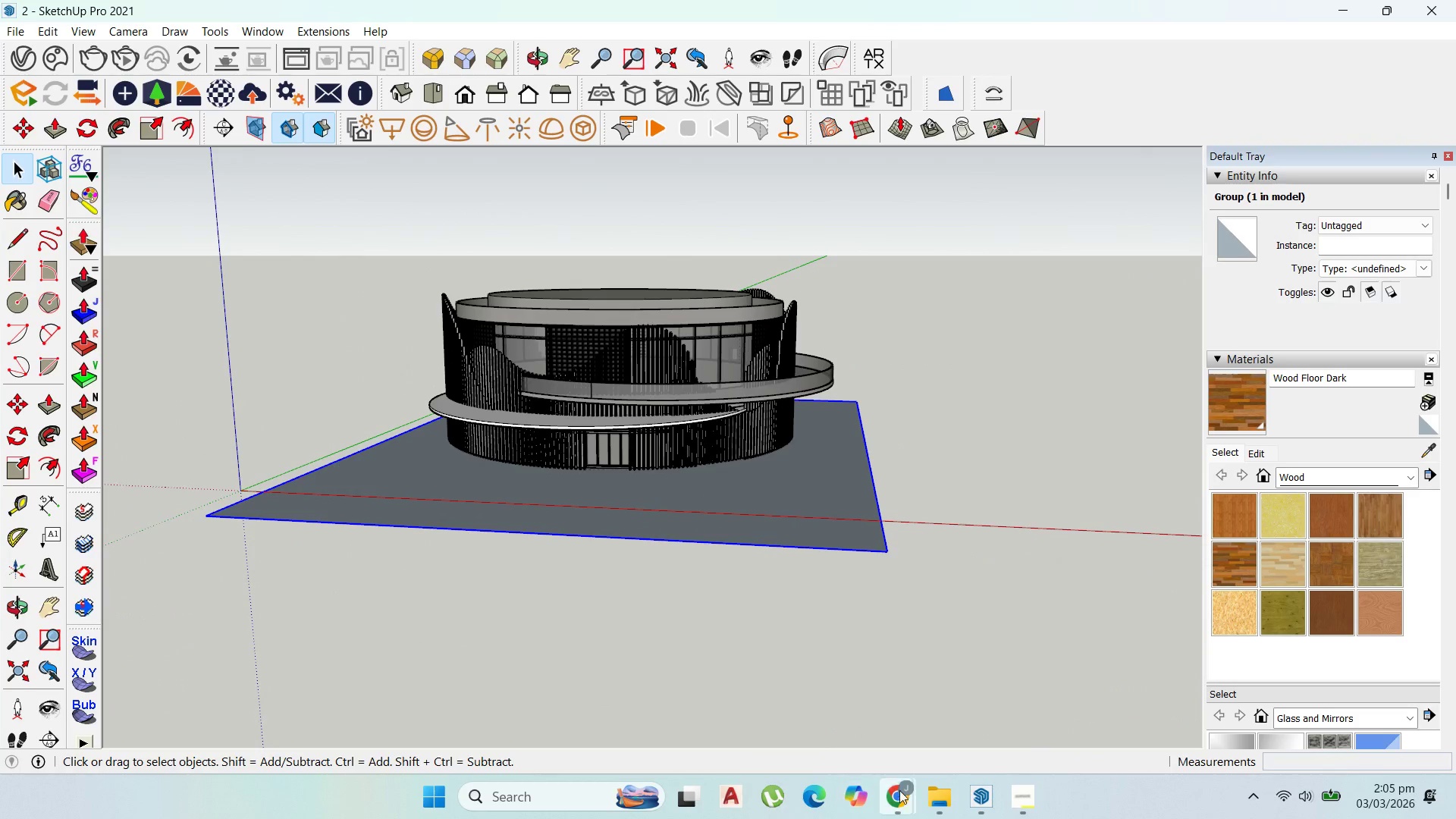 
left_click([1013, 798])